 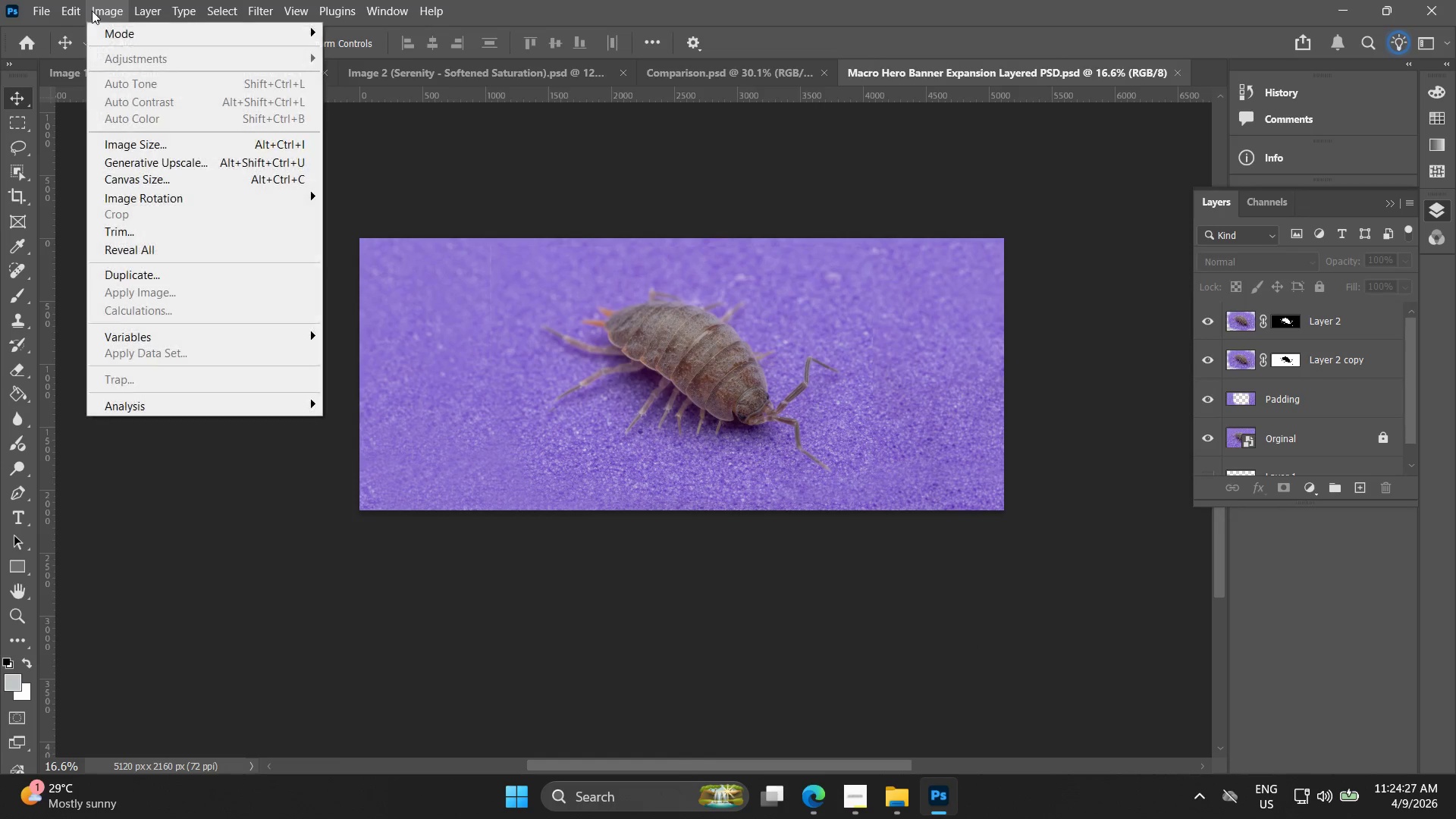 
left_click([163, 136])
 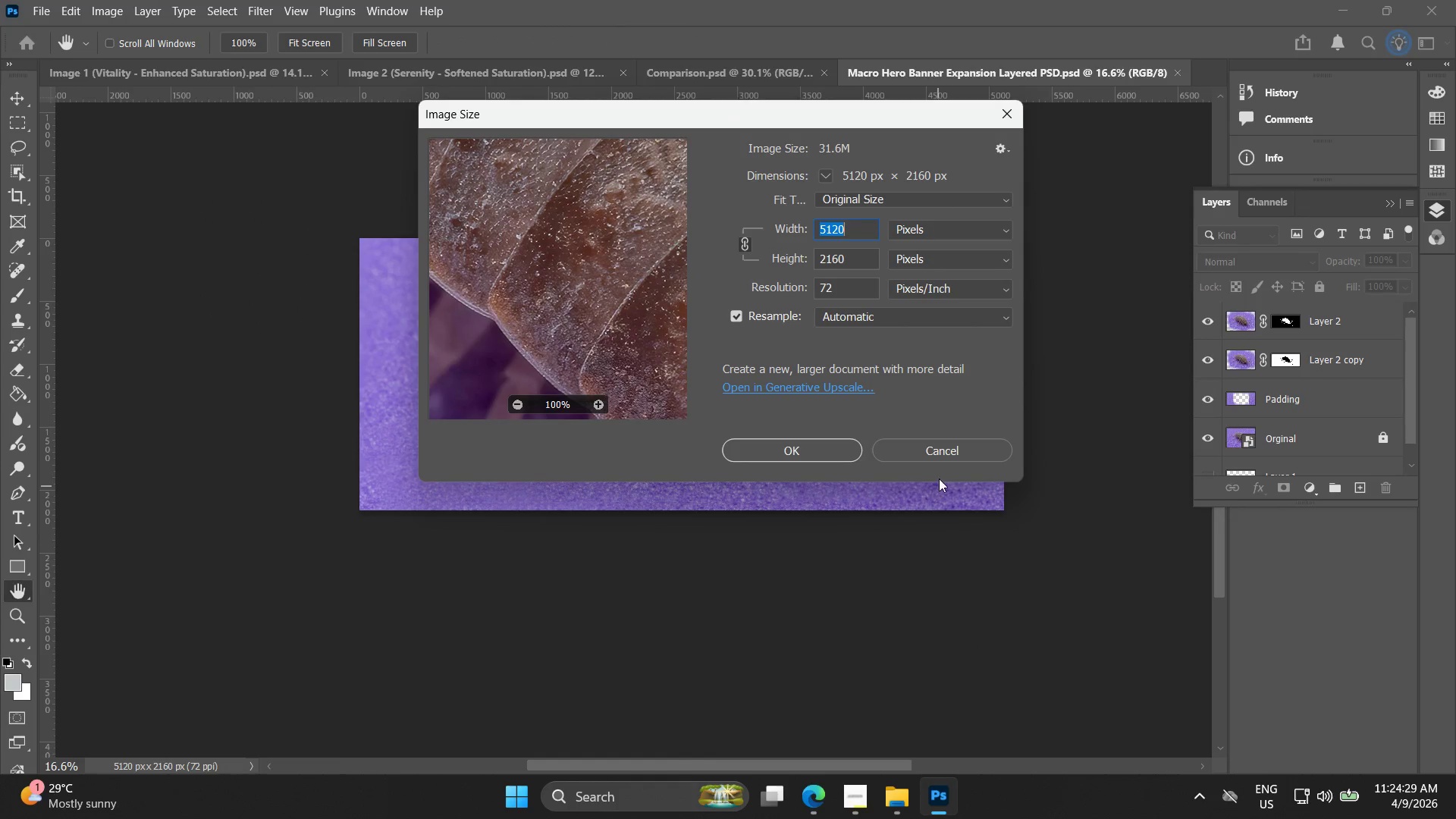 
left_click([943, 464])
 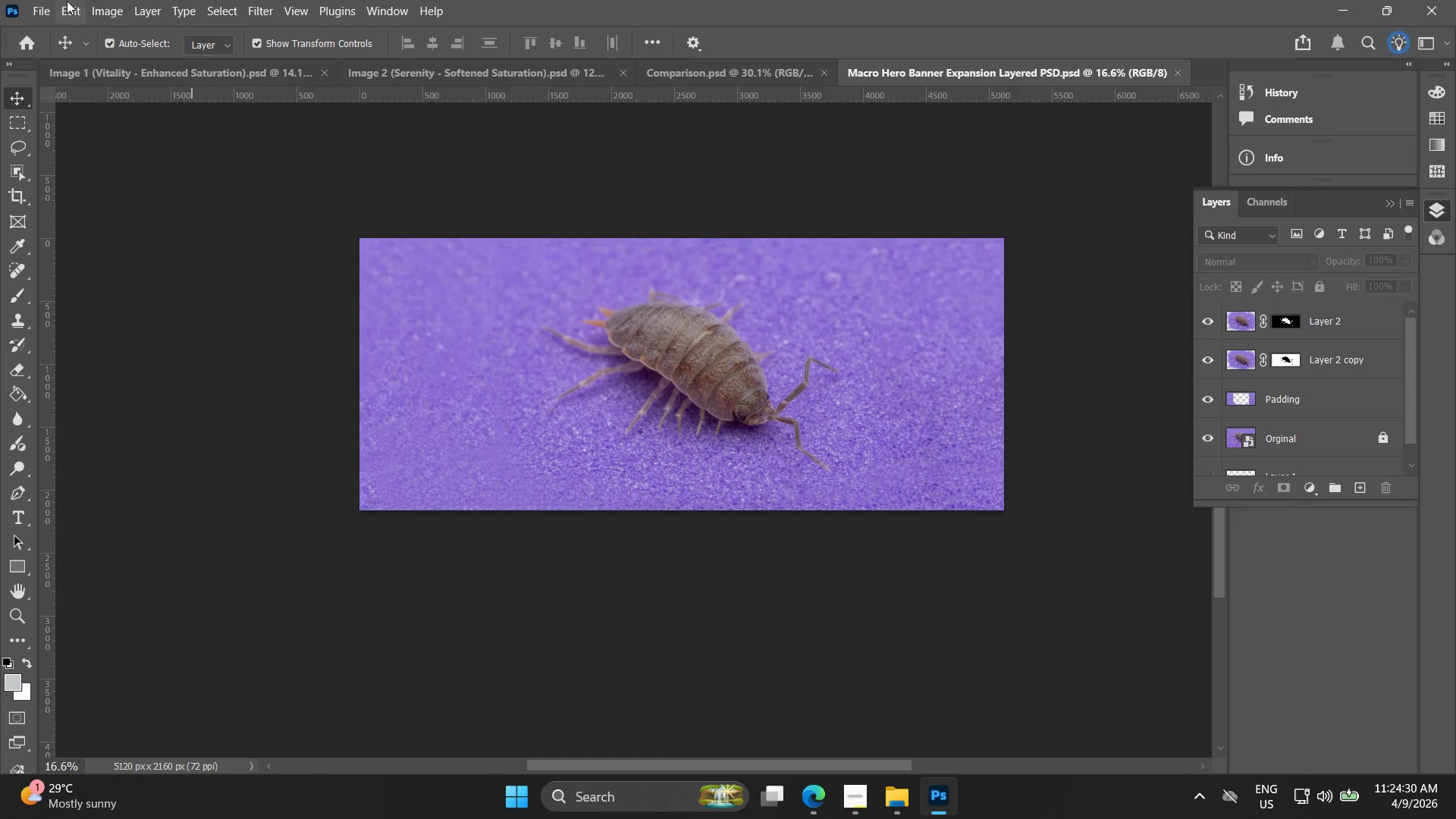 
left_click([47, 11])
 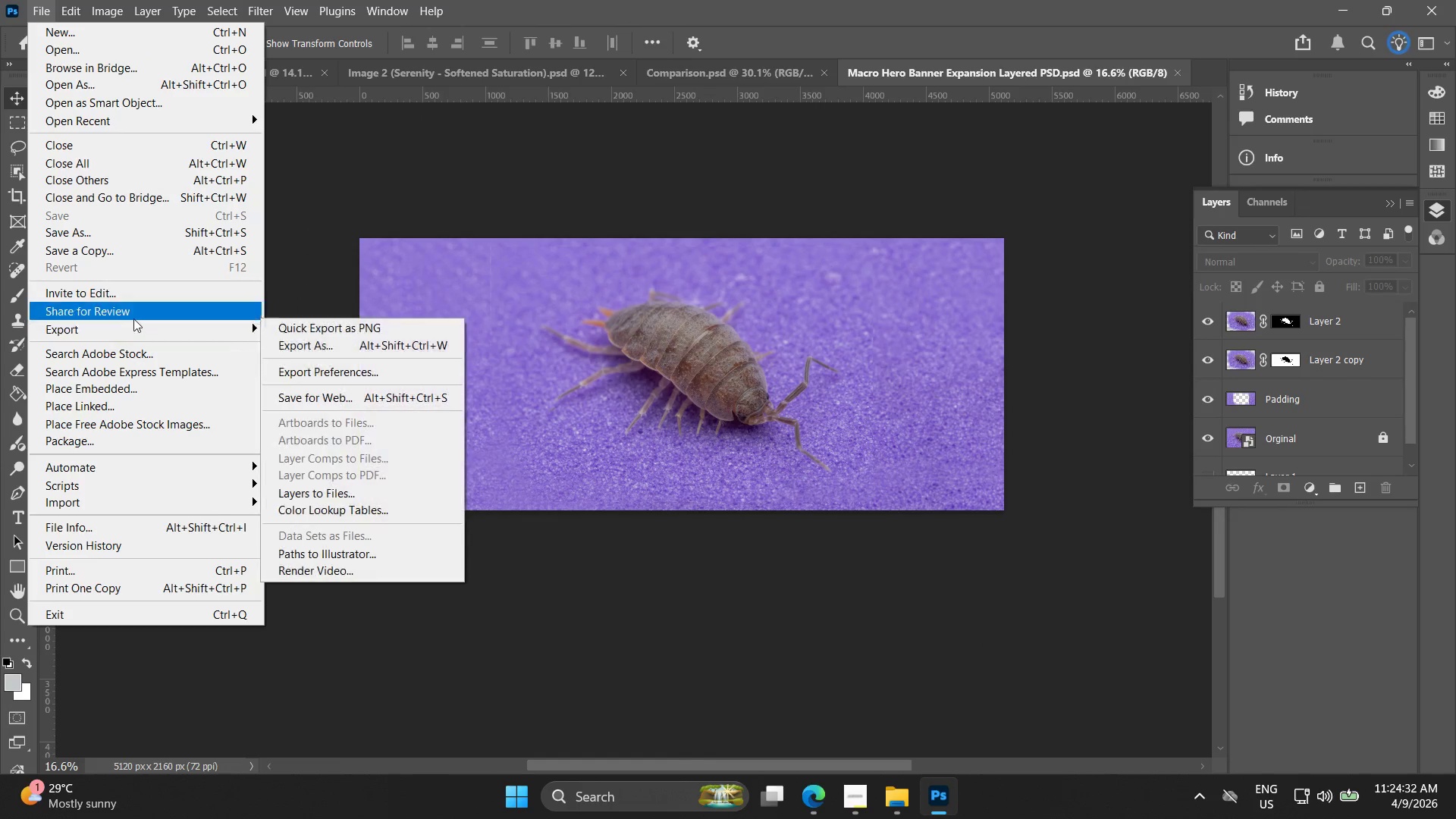 
left_click([307, 347])
 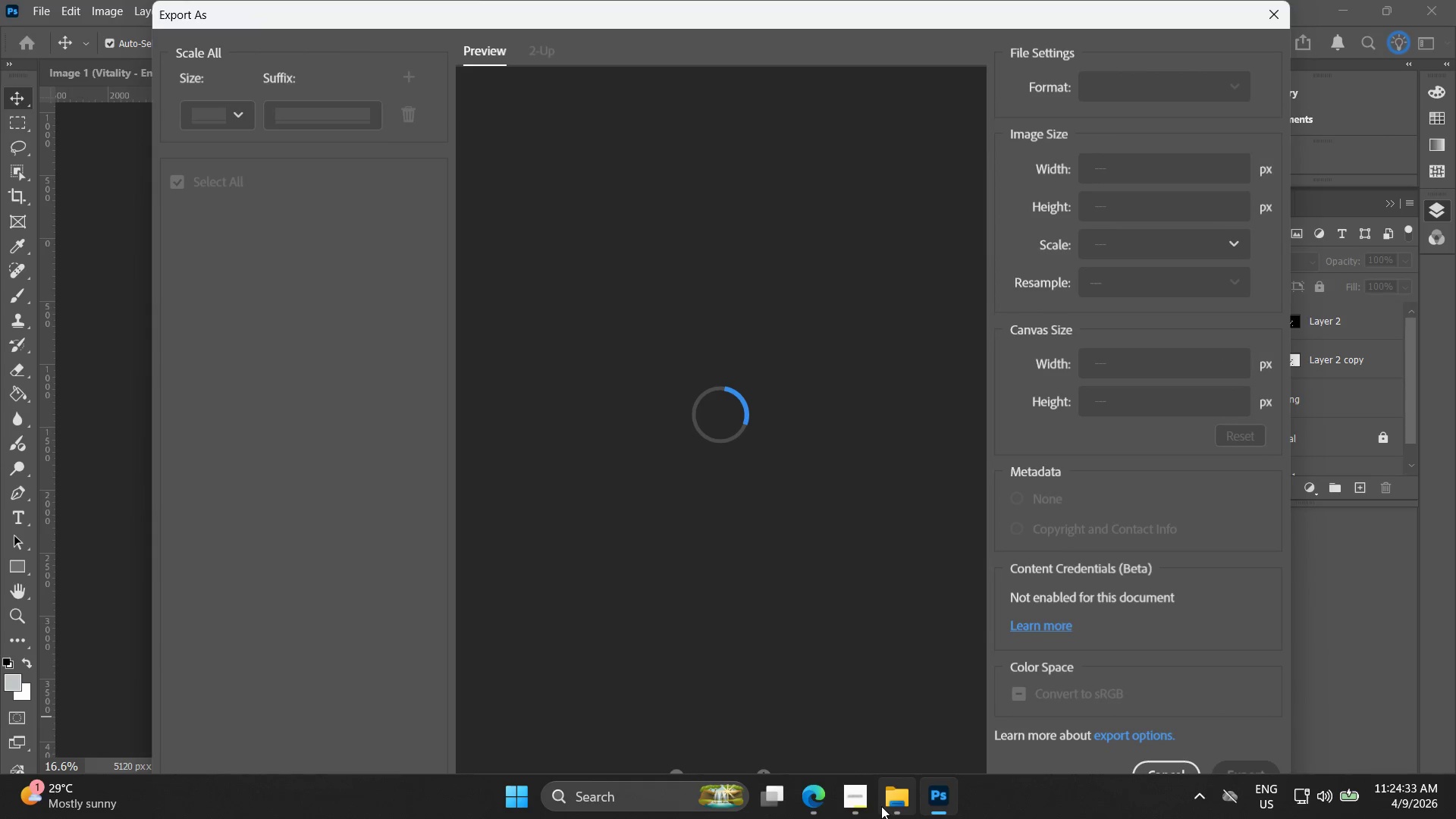 
double_click([877, 811])